 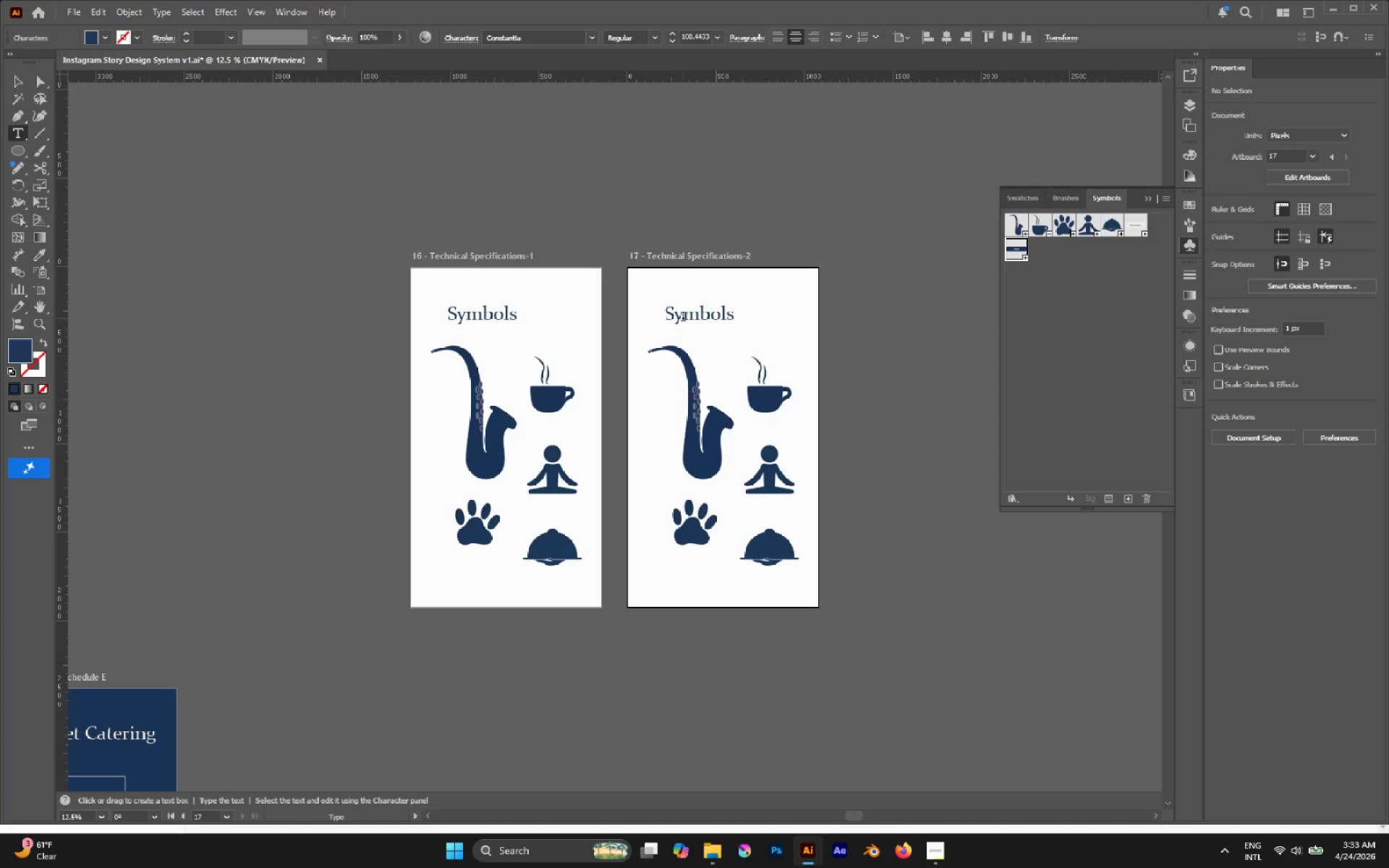 
triple_click([683, 318])
 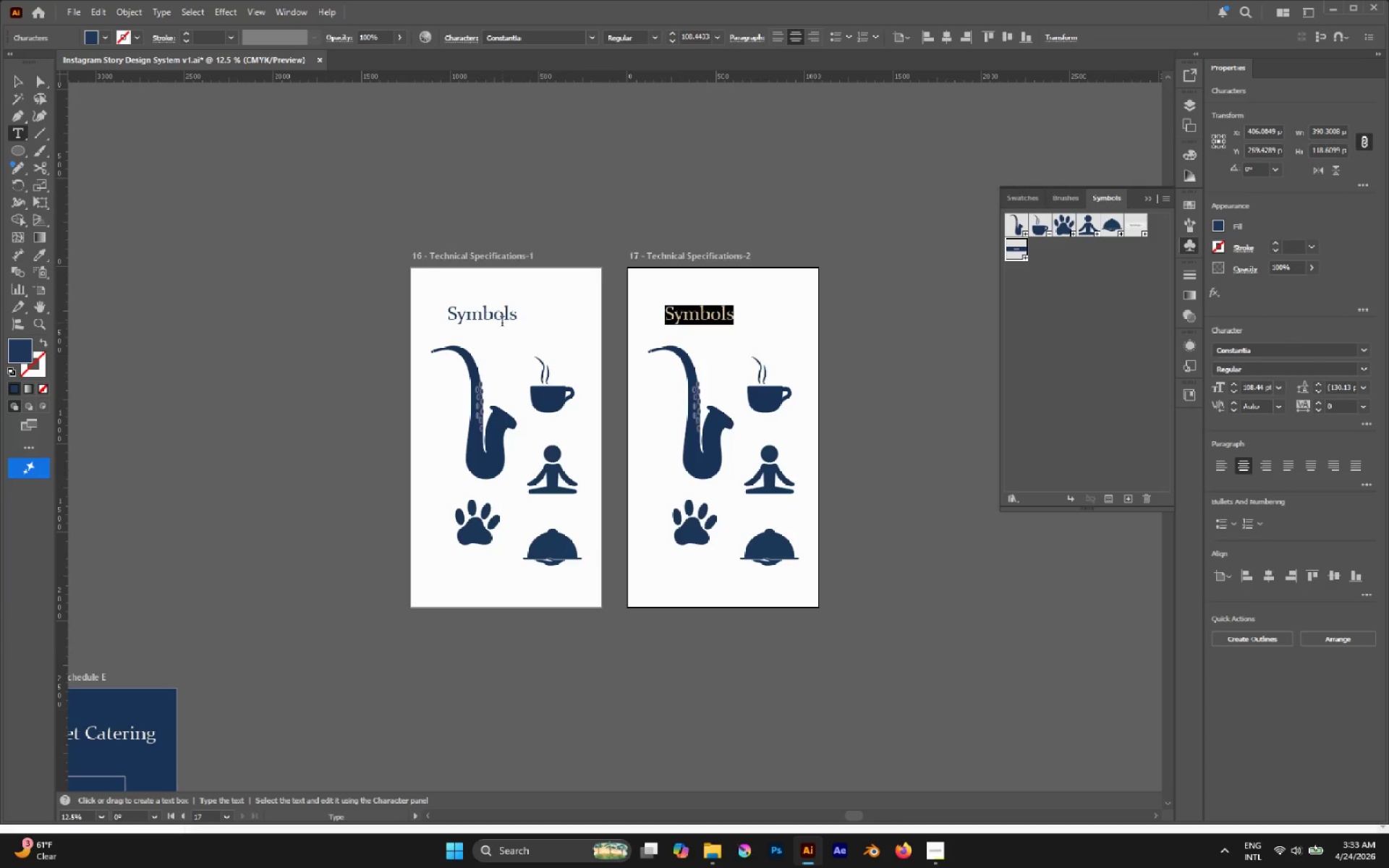 
double_click([477, 311])
 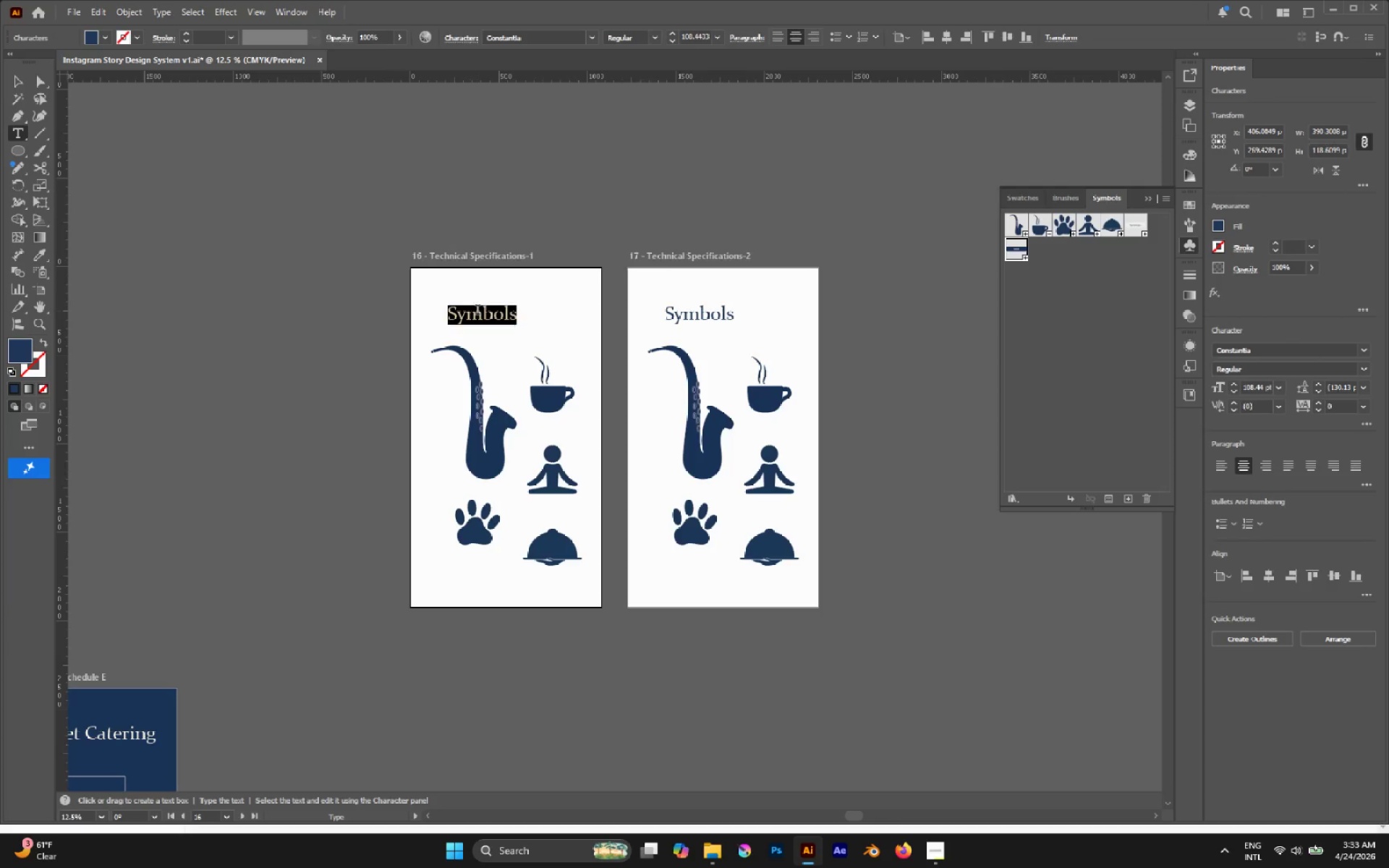 
triple_click([477, 311])
 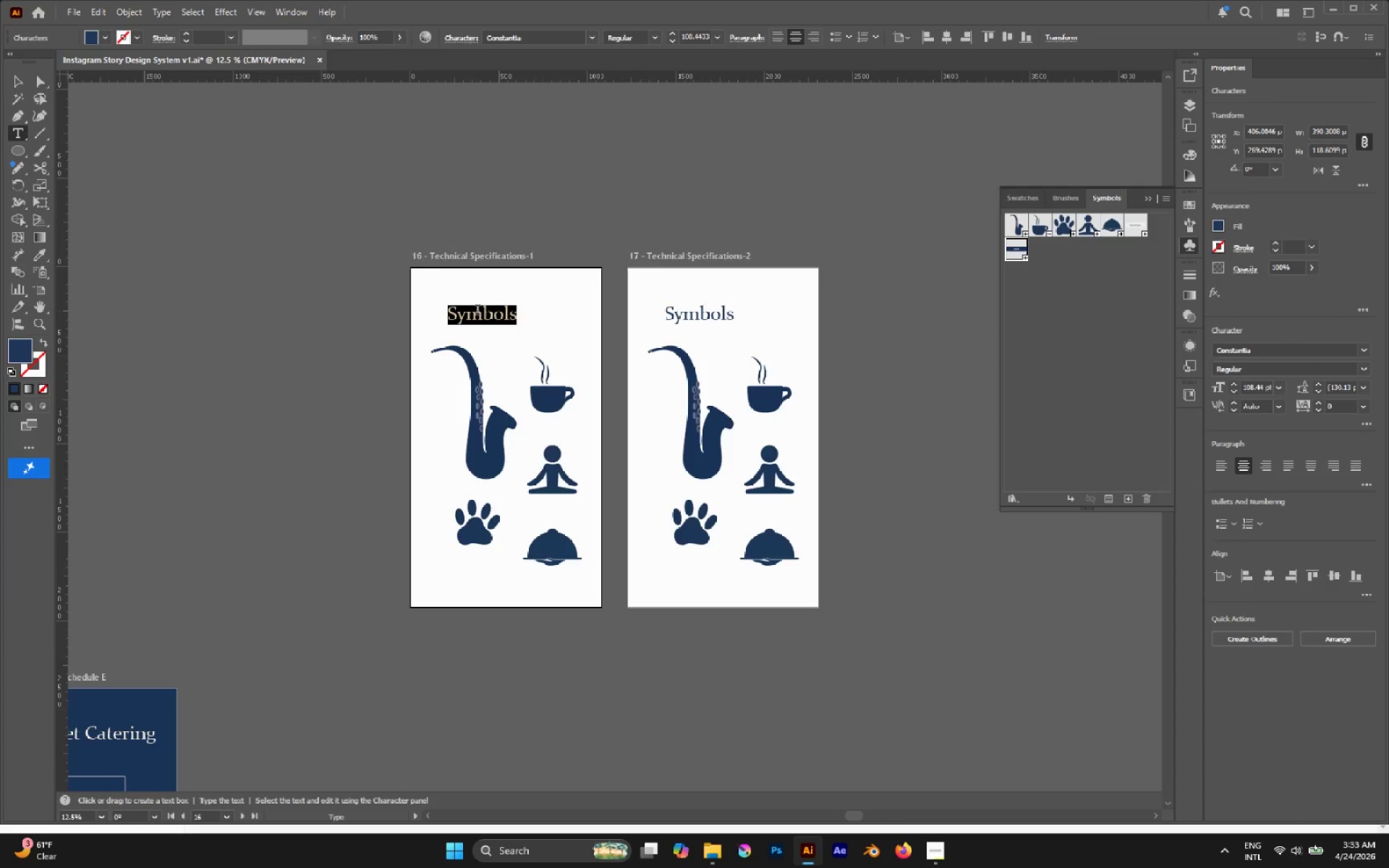 
type(SWATCHS)
key(Backspace)
type(es)
 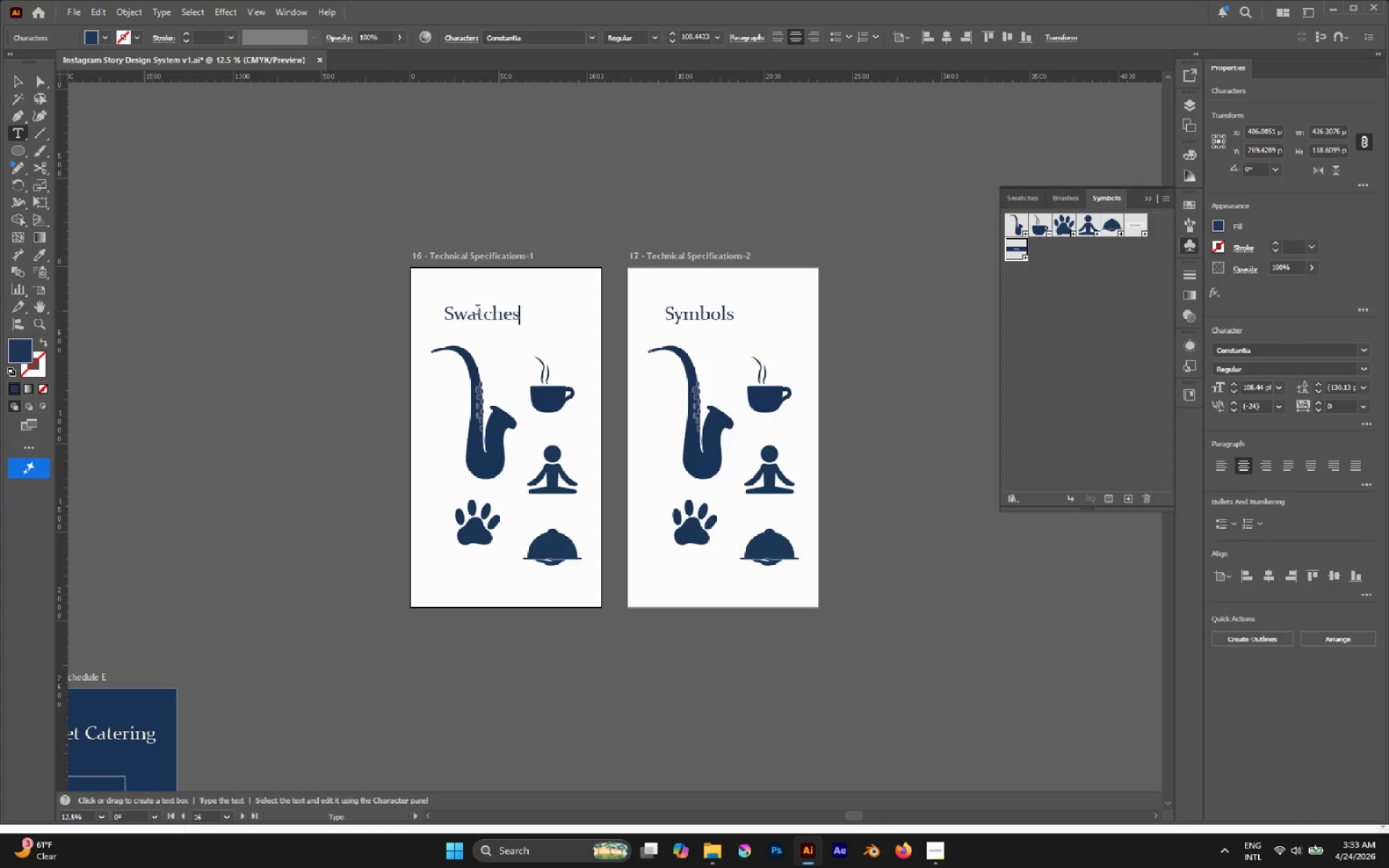 
key(Alt+AltLeft)
 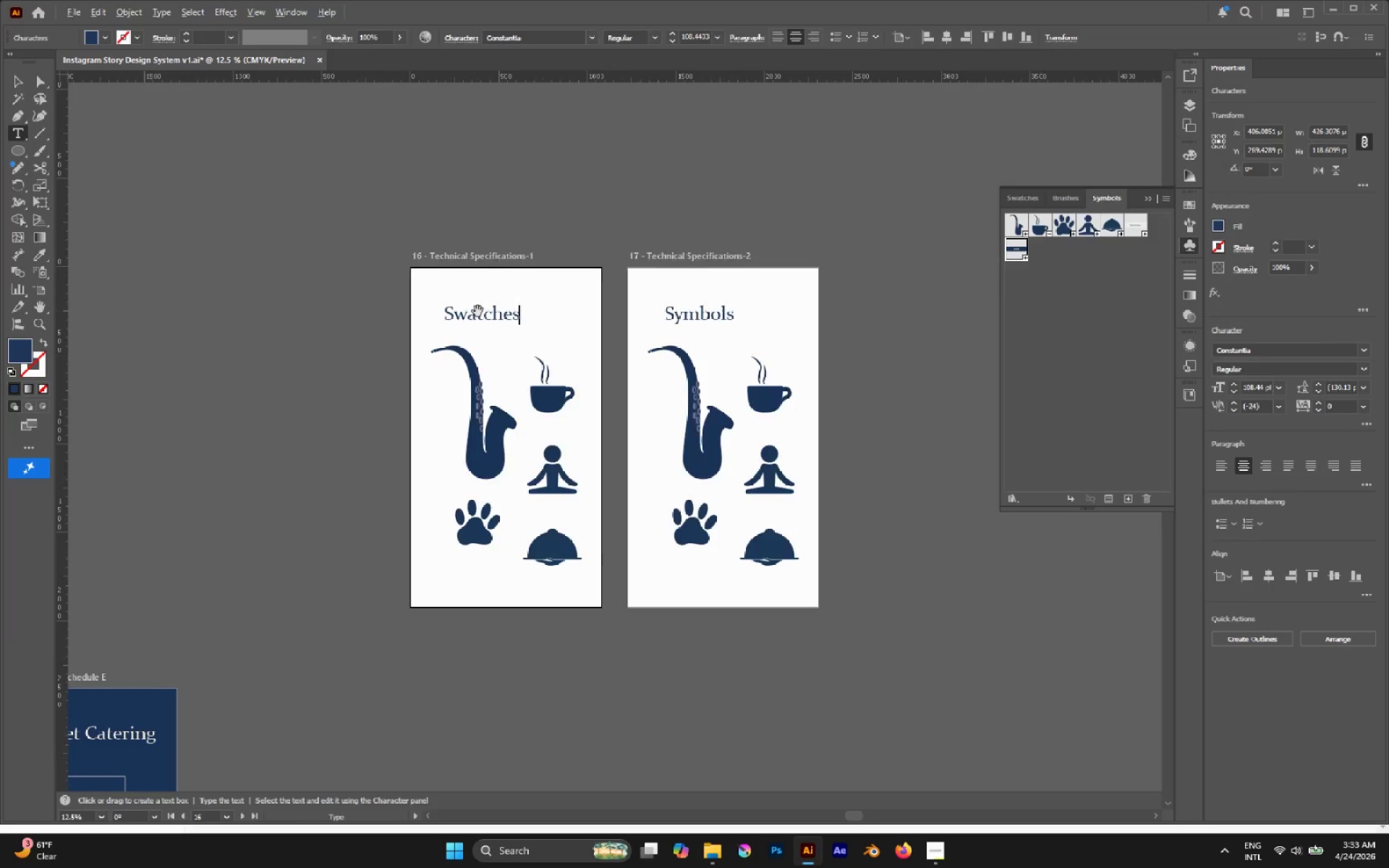 
key(Alt+Tab)